 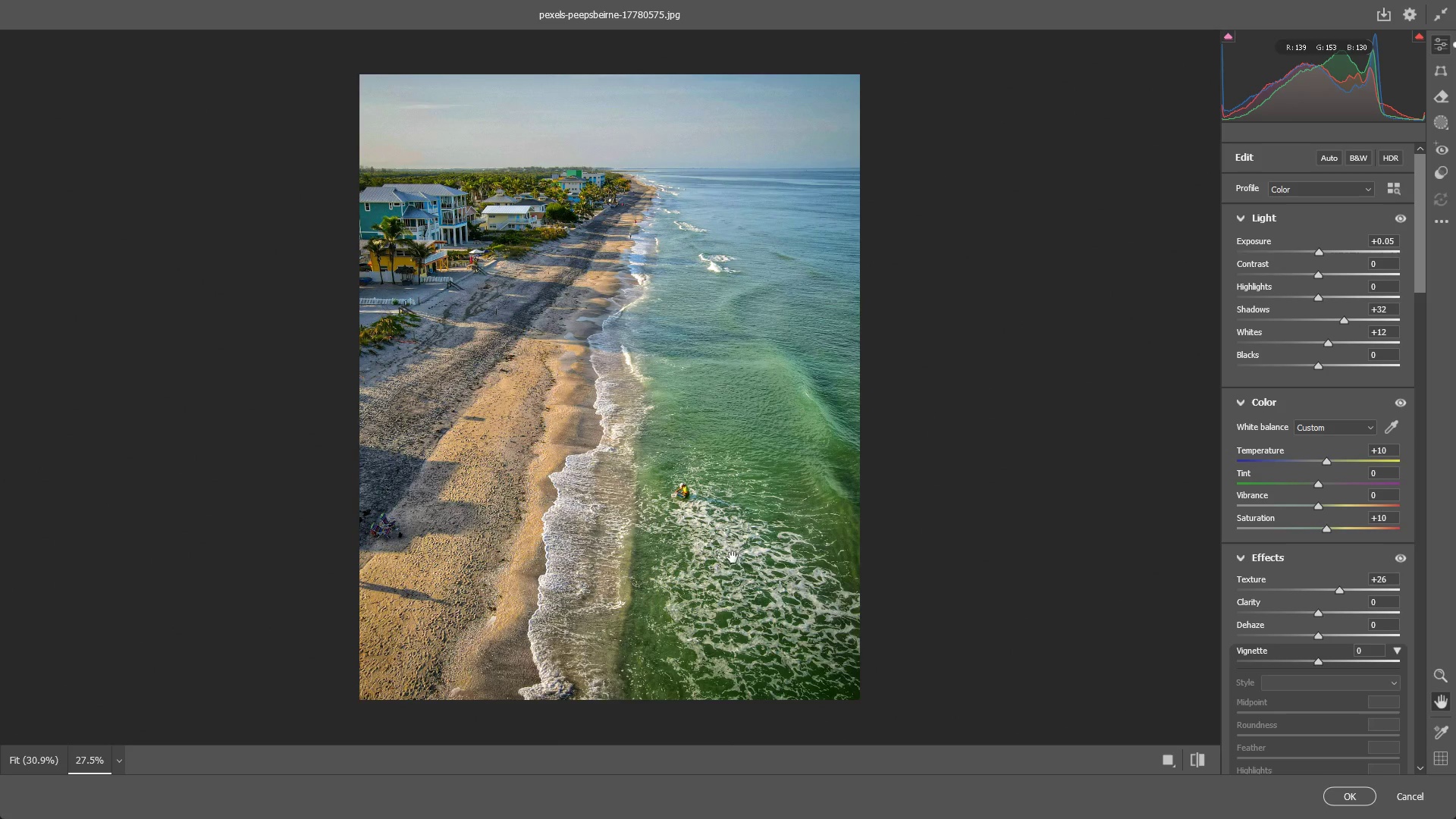 
hold_key(key=Space, duration=0.77)
 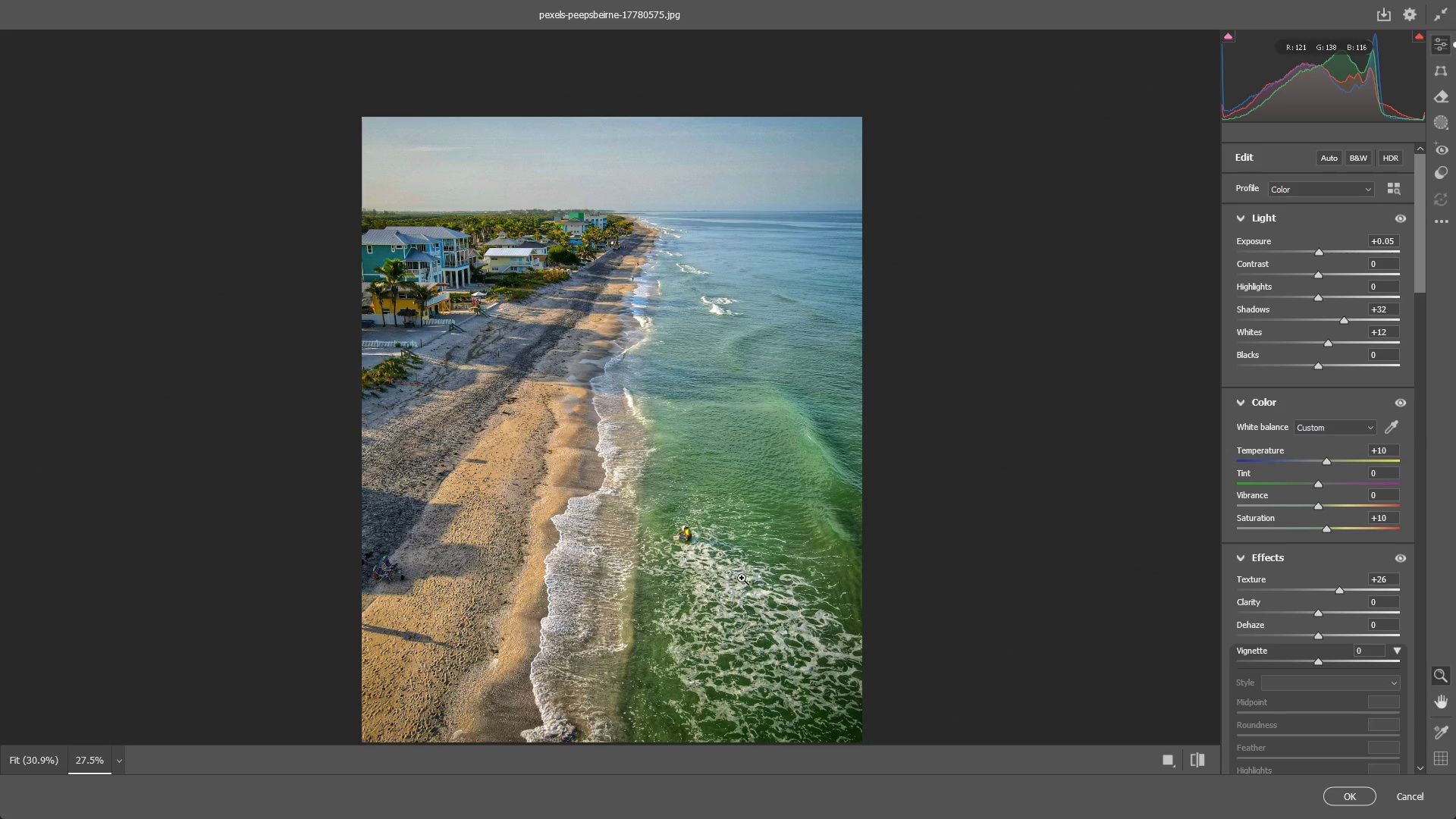 
left_click_drag(start_coordinate=[735, 532], to_coordinate=[737, 574])
 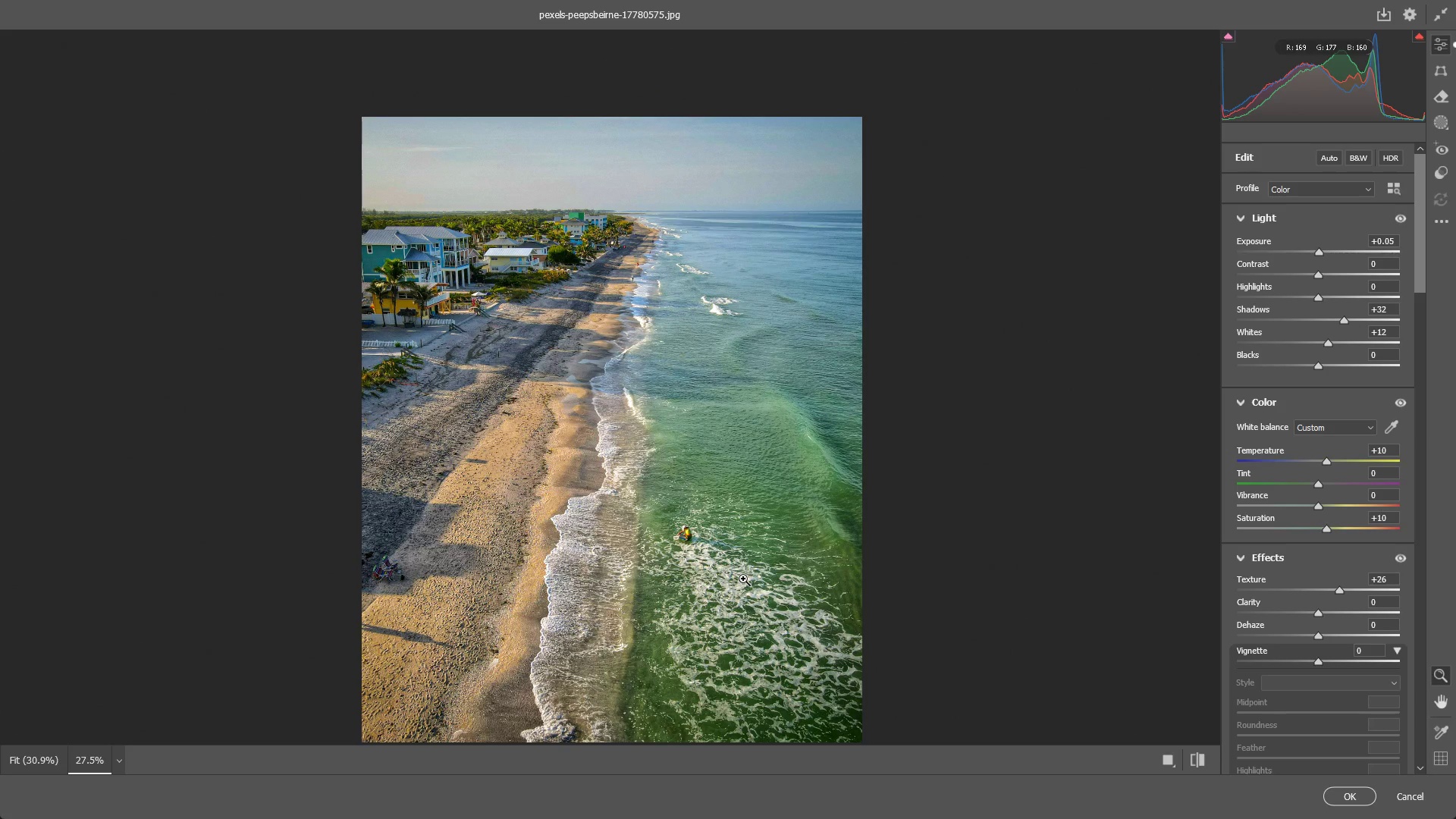 
scroll: coordinate [740, 588], scroll_direction: down, amount: 7.0
 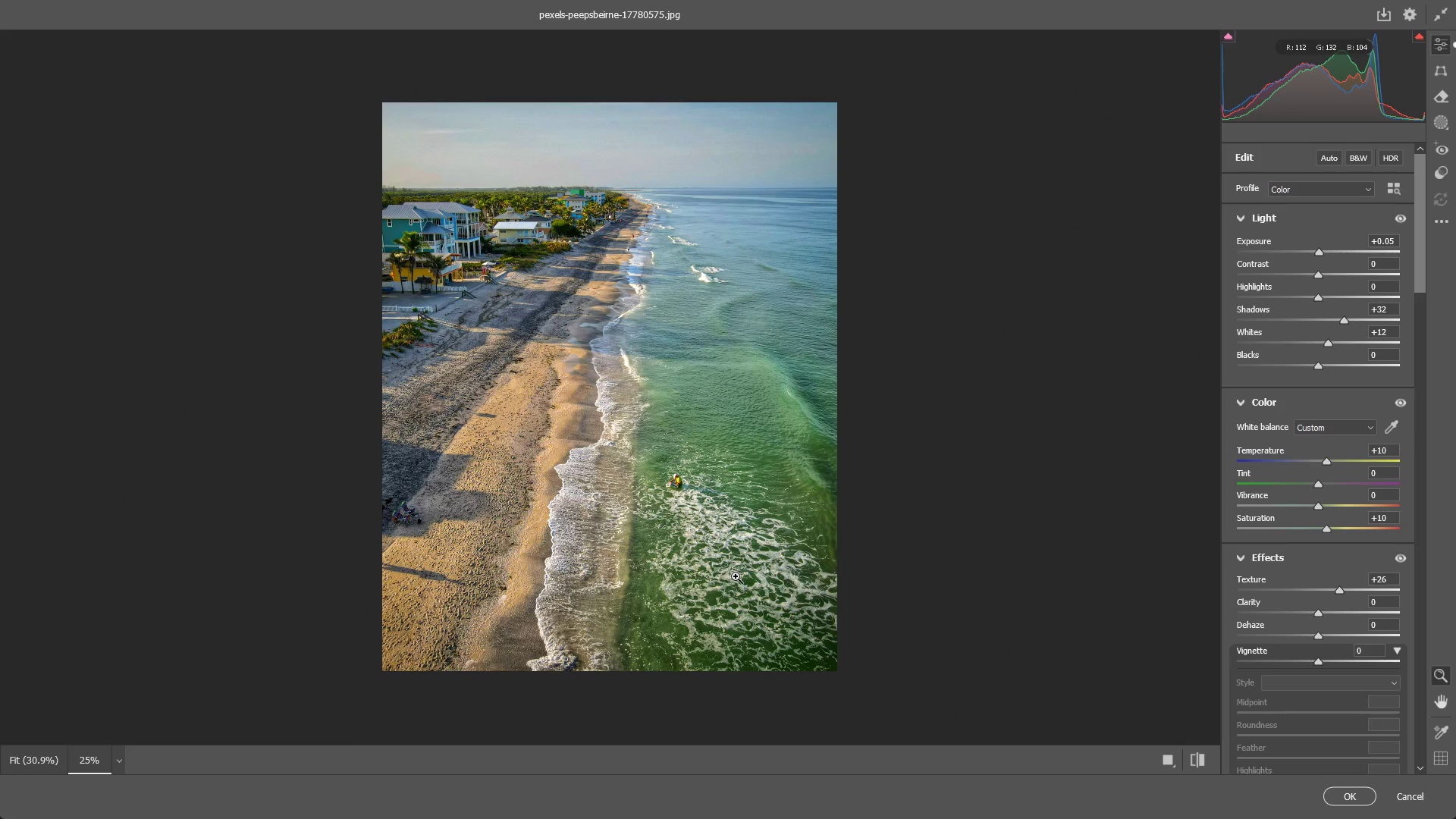 
hold_key(key=Space, duration=1.5)
 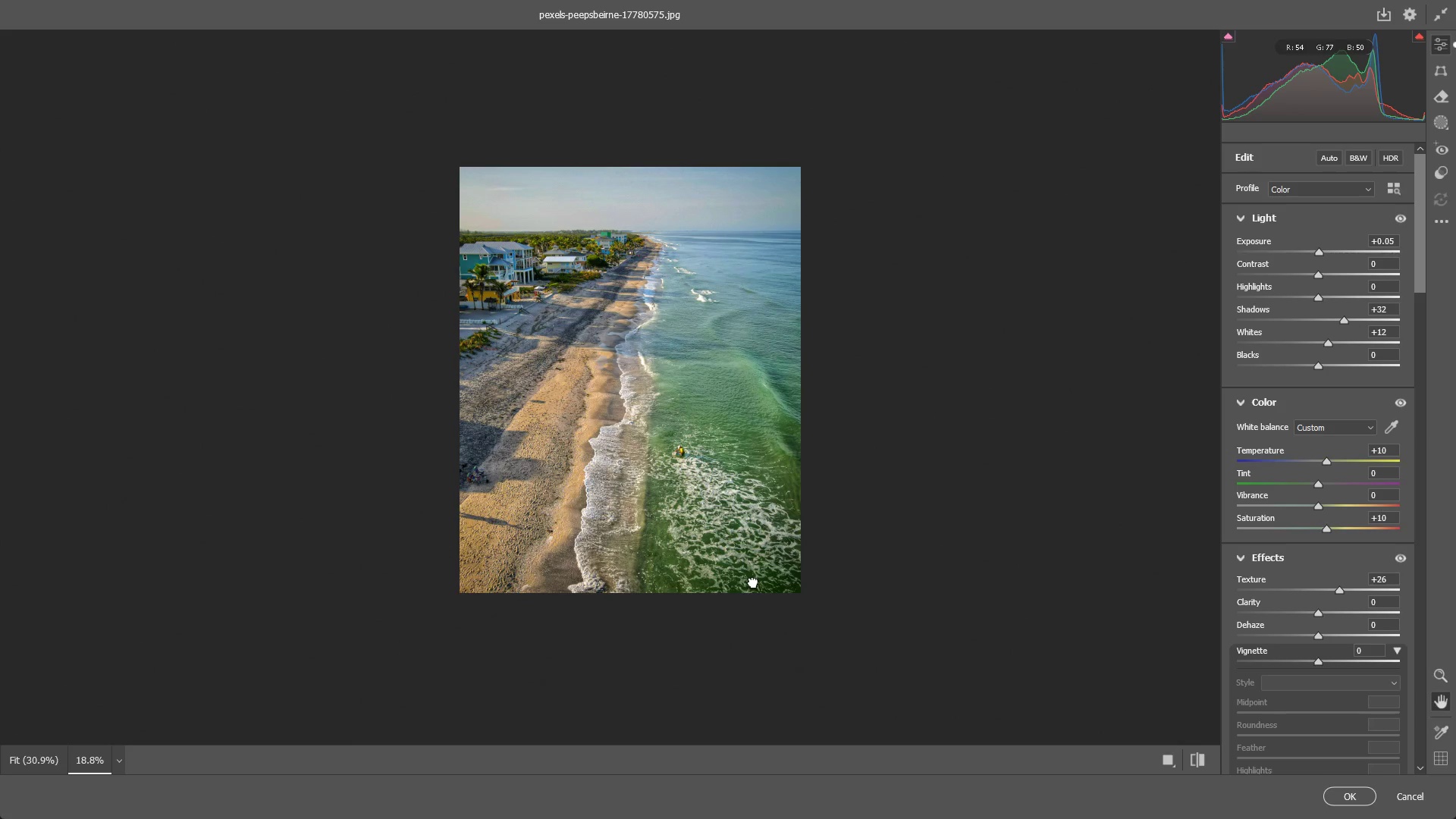 
scroll: coordinate [733, 588], scroll_direction: down, amount: 5.0
 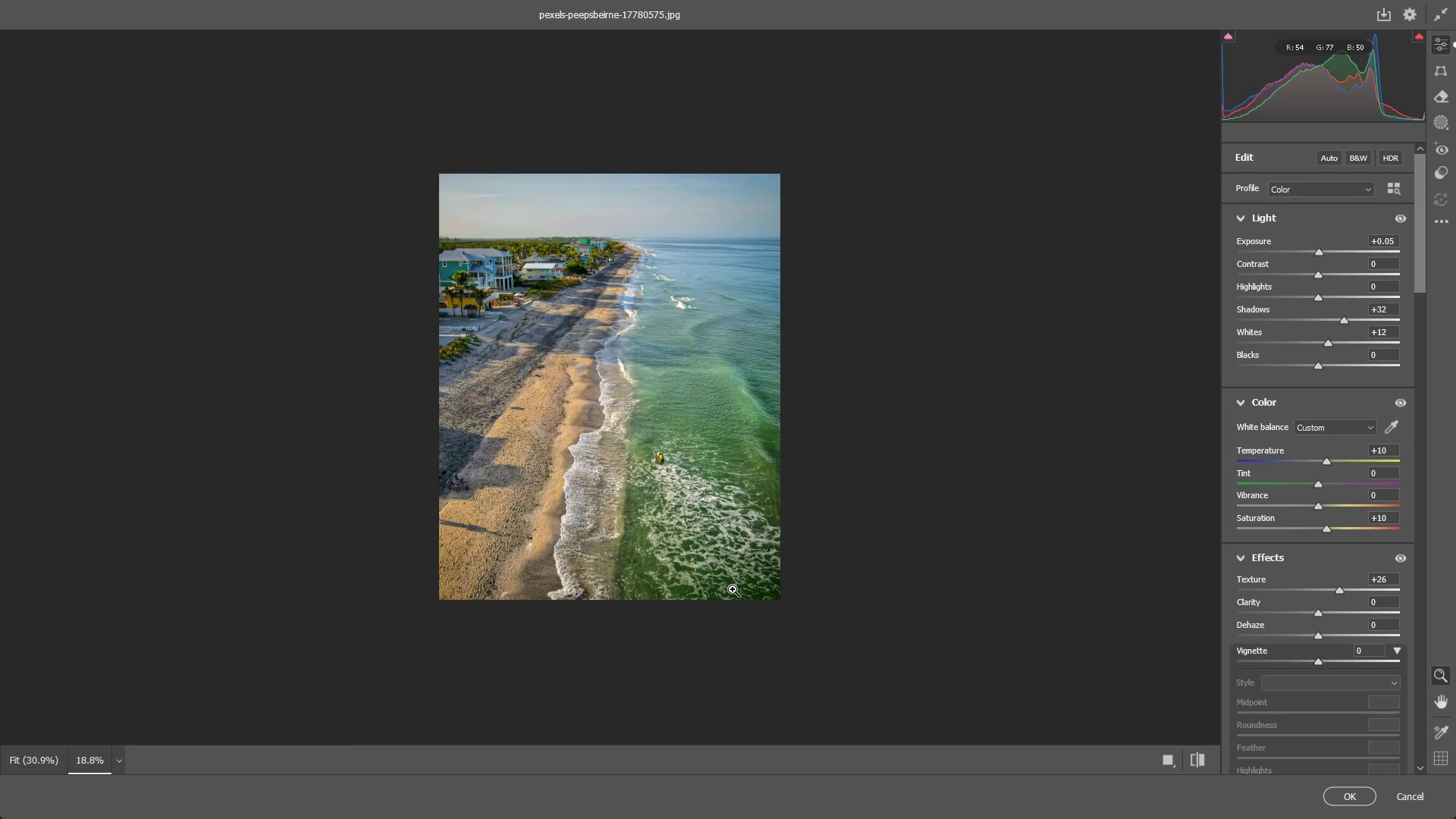 
left_click_drag(start_coordinate=[733, 589], to_coordinate=[755, 633])
 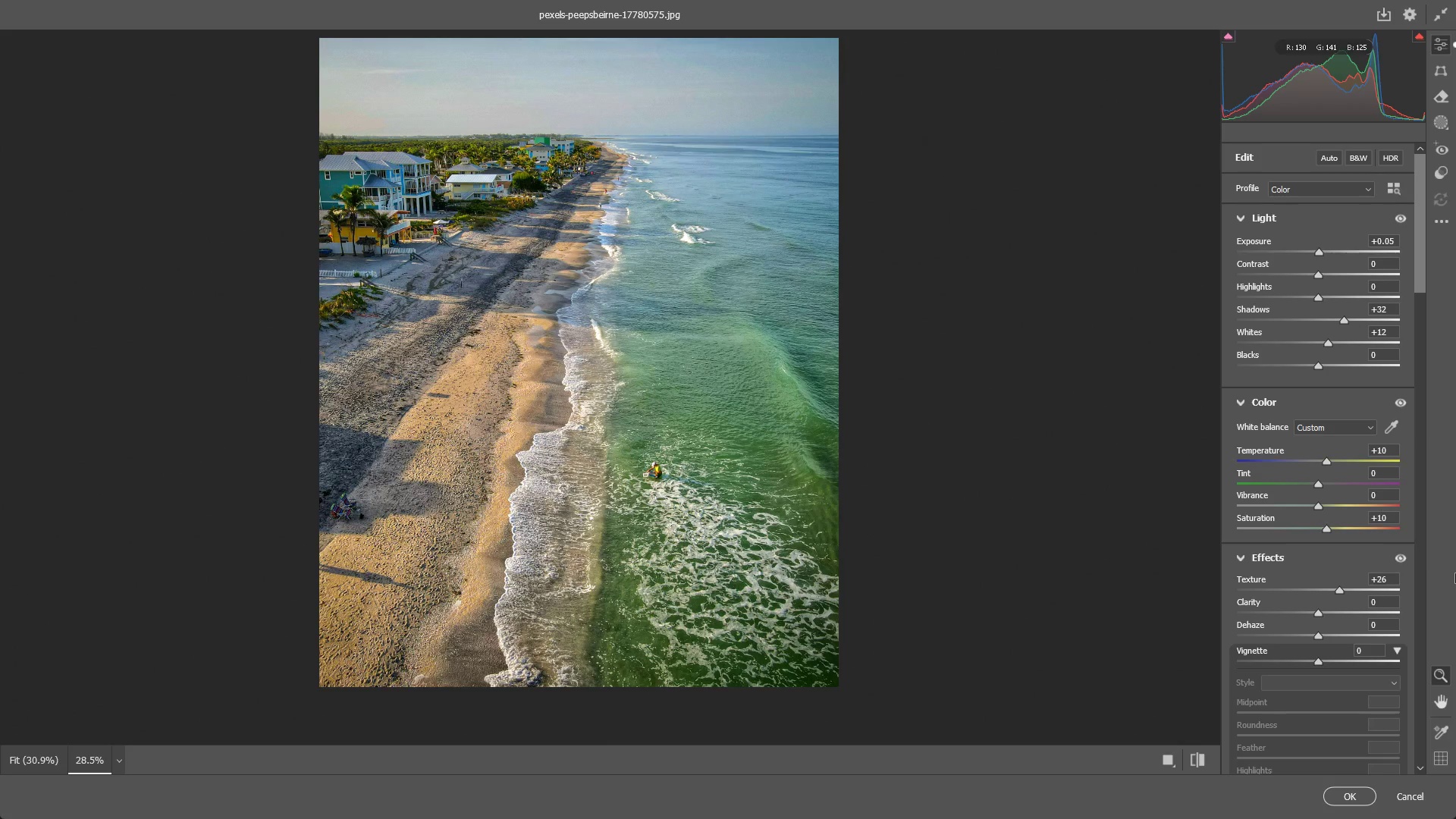 
hold_key(key=Space, duration=0.45)
 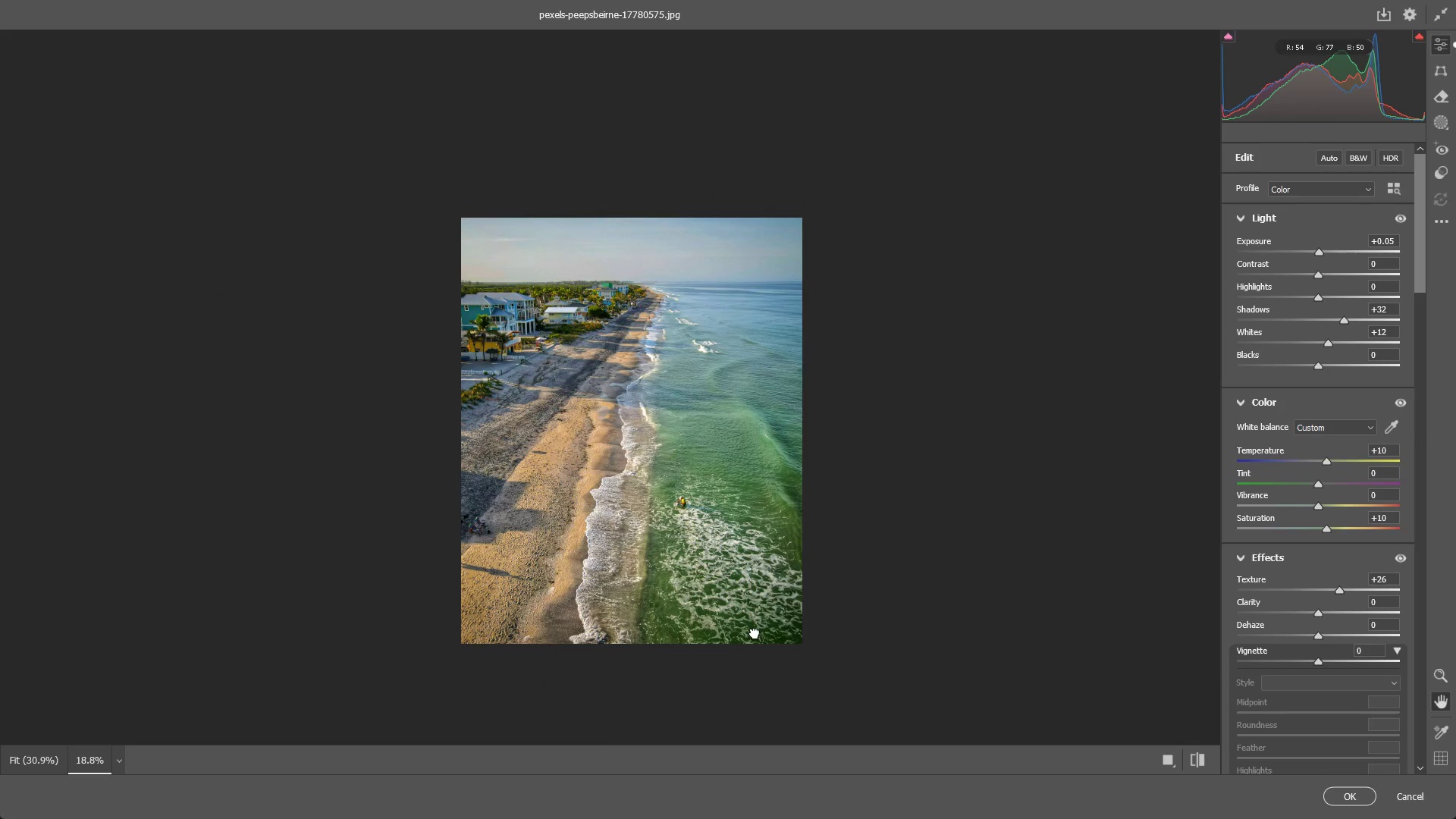 
left_click_drag(start_coordinate=[731, 560], to_coordinate=[778, 560])
 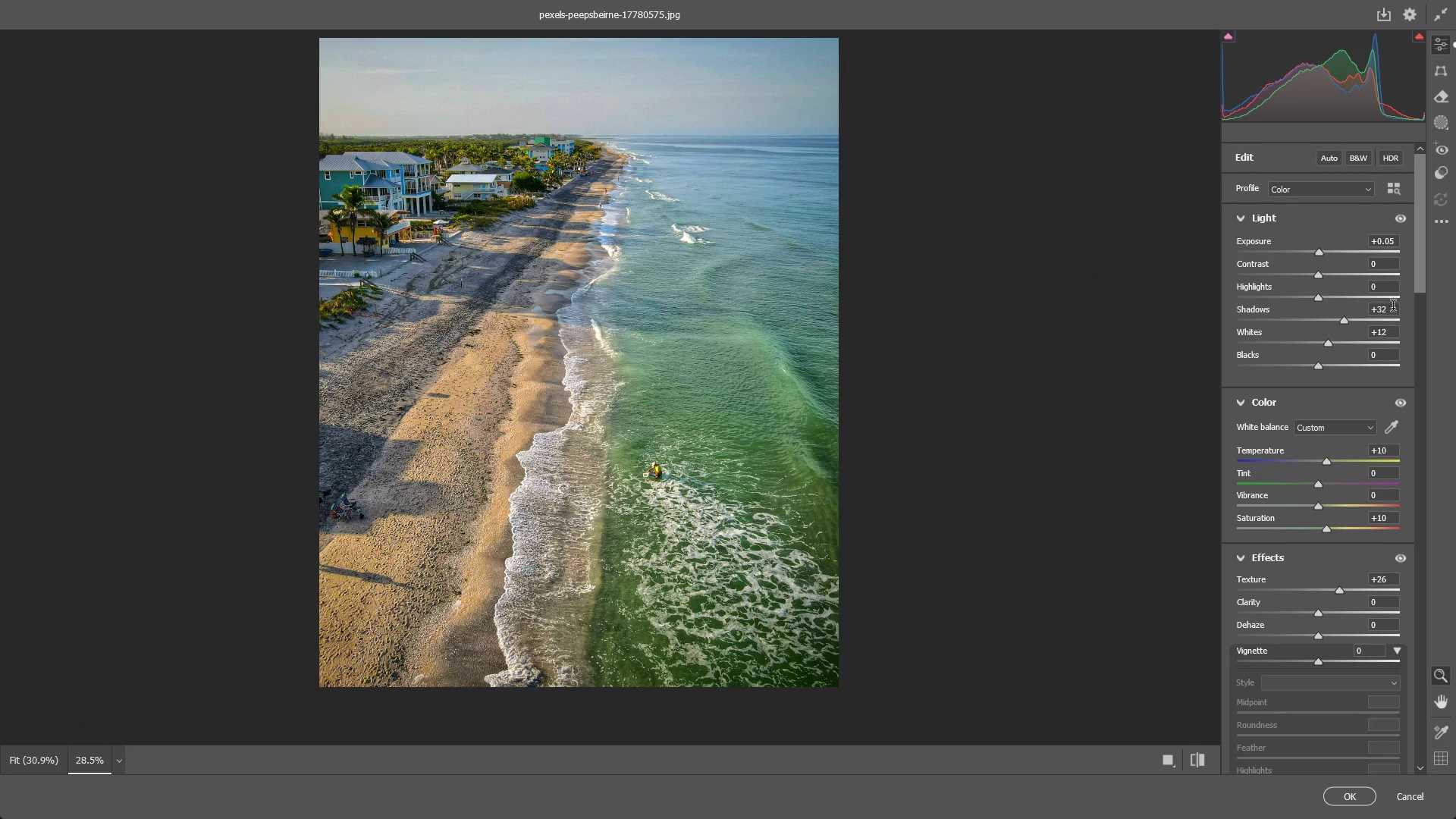 
left_click([1391, 315])
 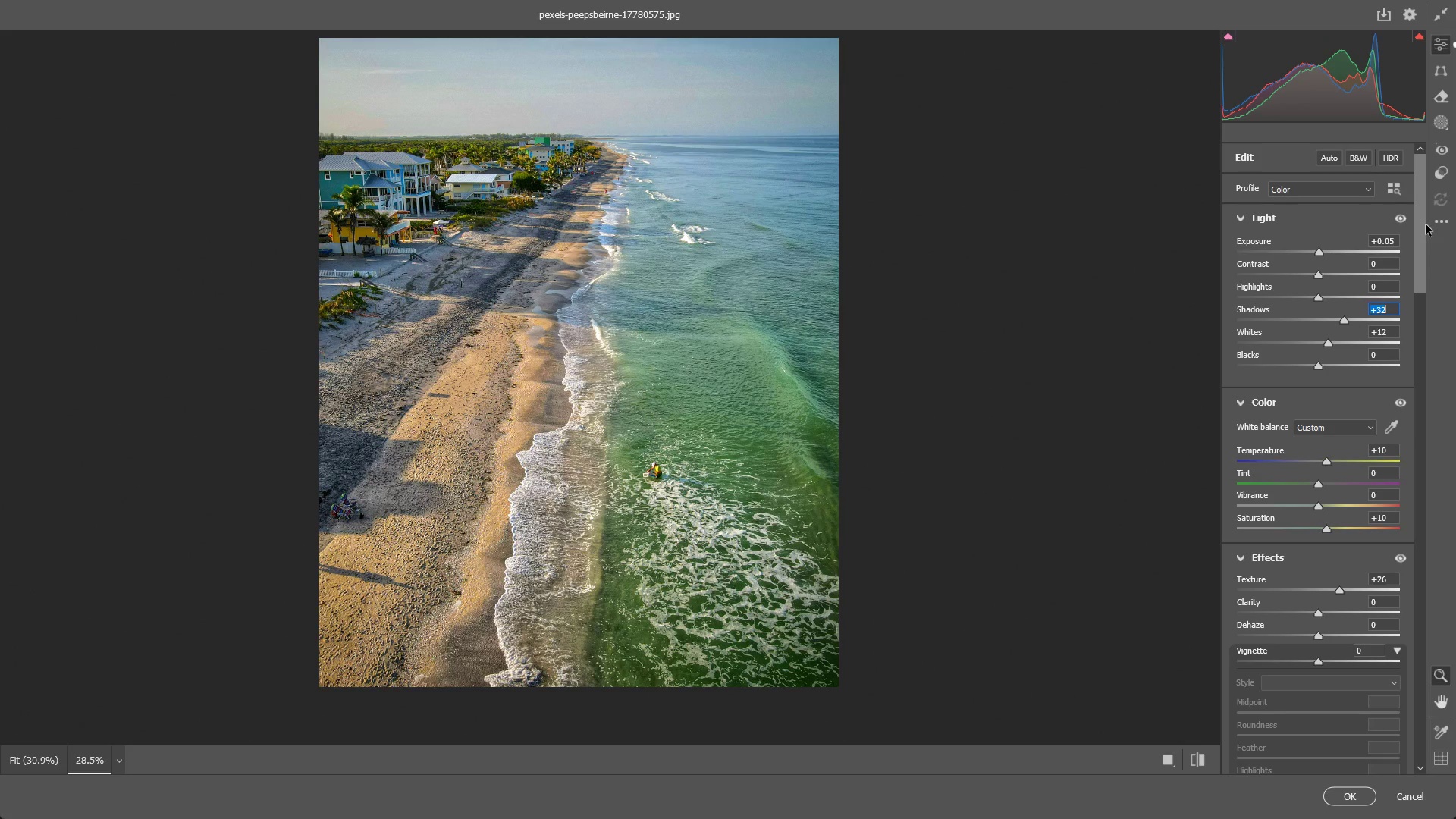 
key(ArrowRight)
 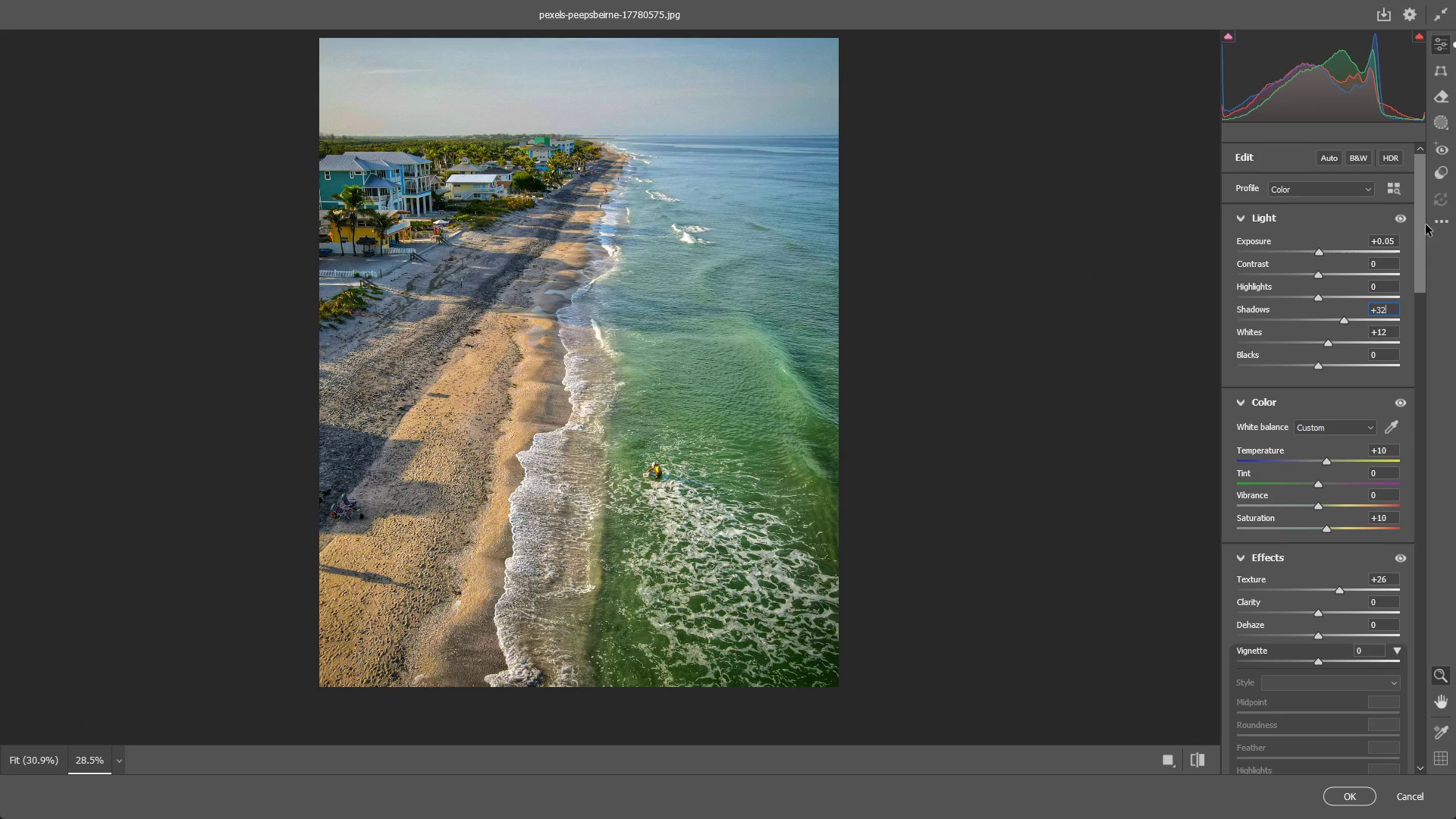 
key(Backspace)
 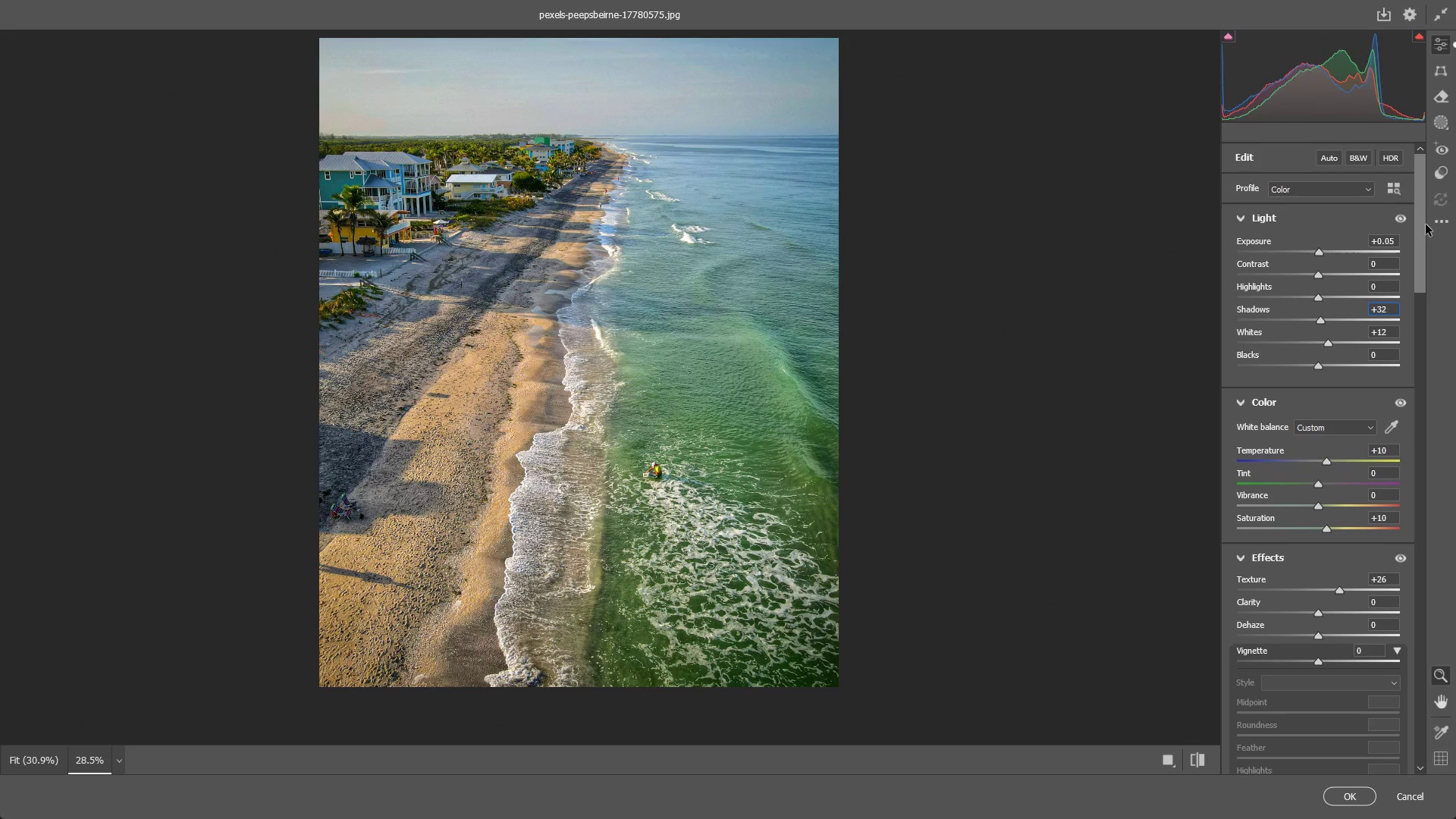 
key(Backspace)
 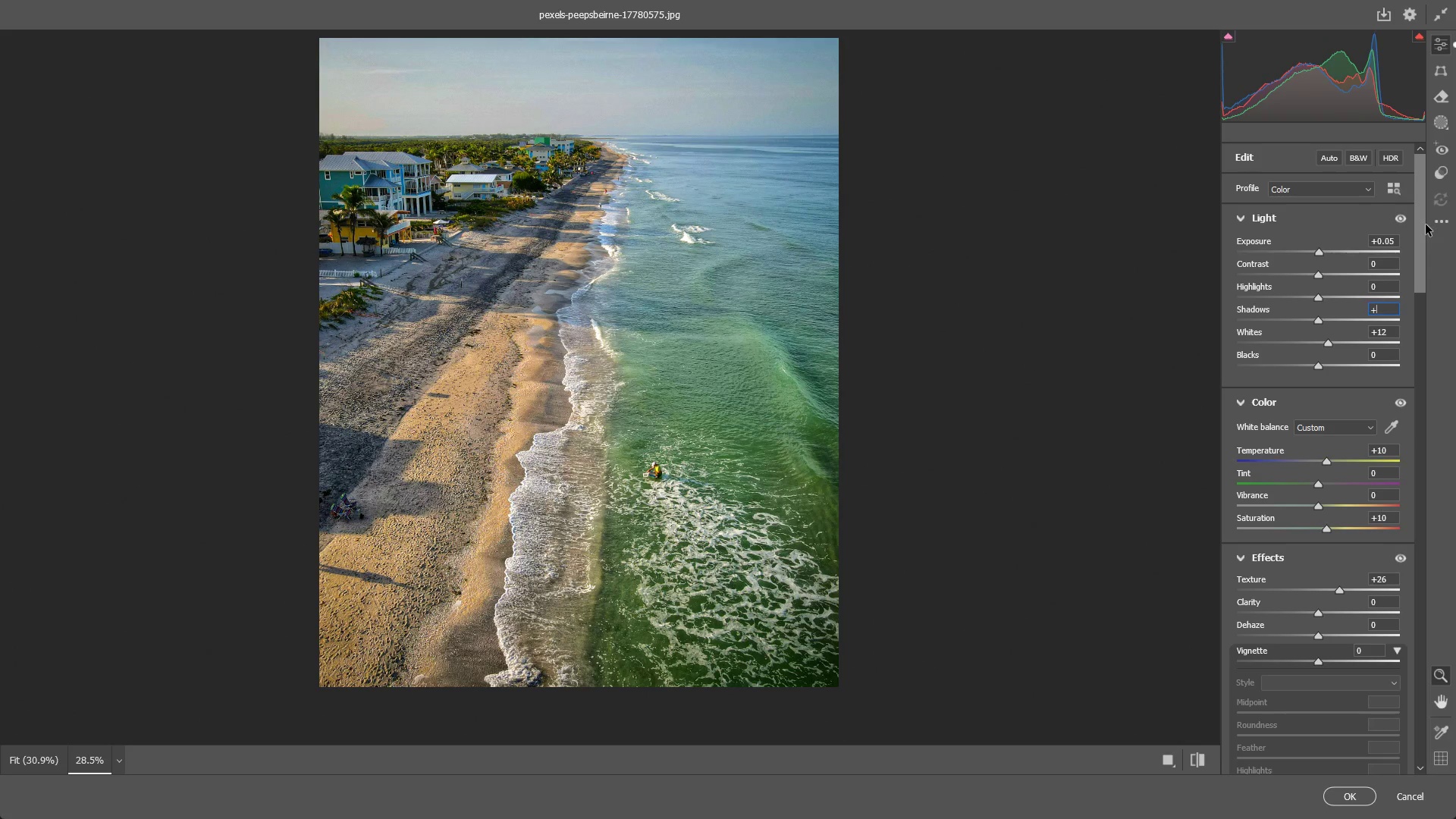 
key(Numpad2)
 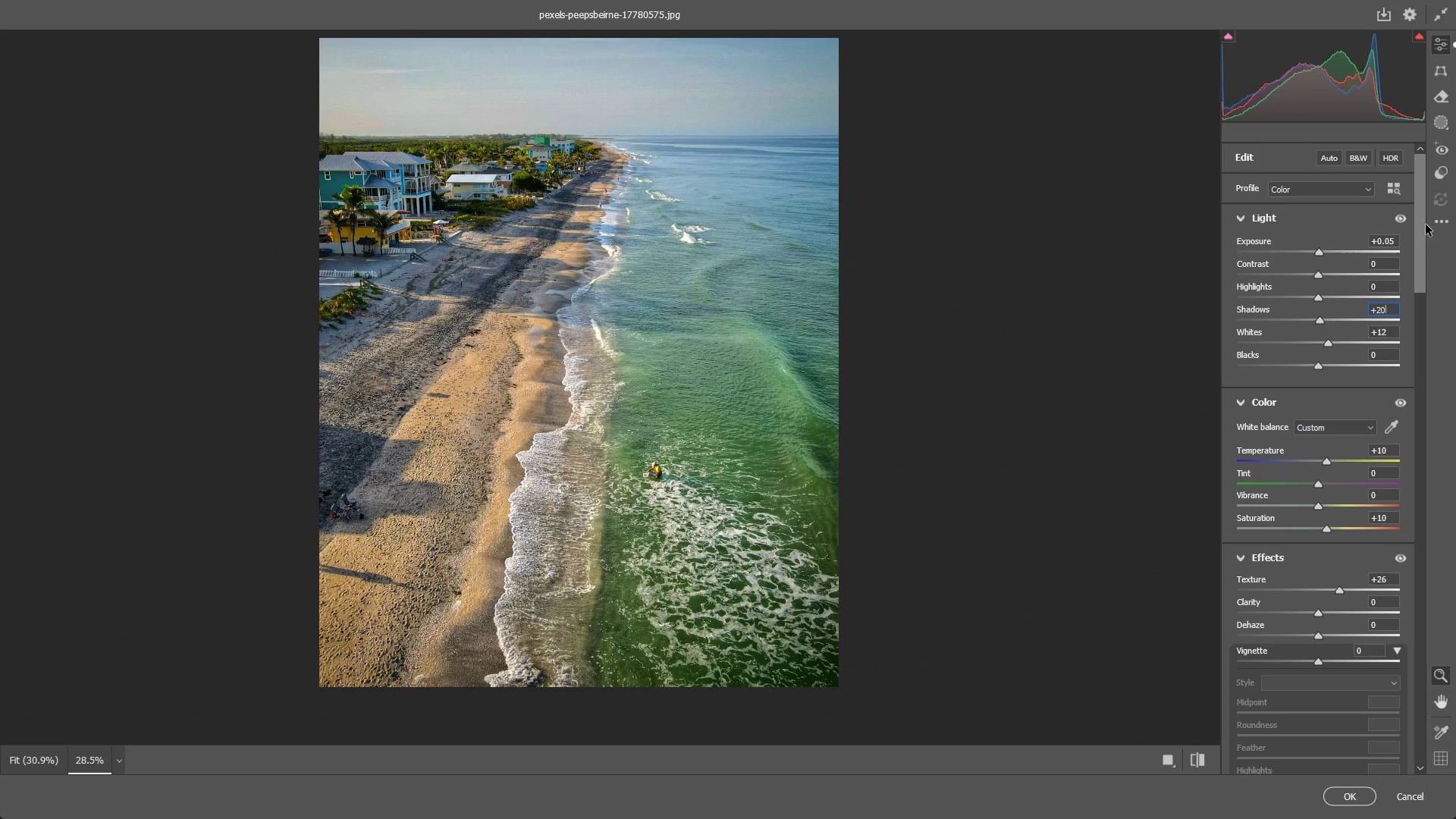 
key(Numpad0)
 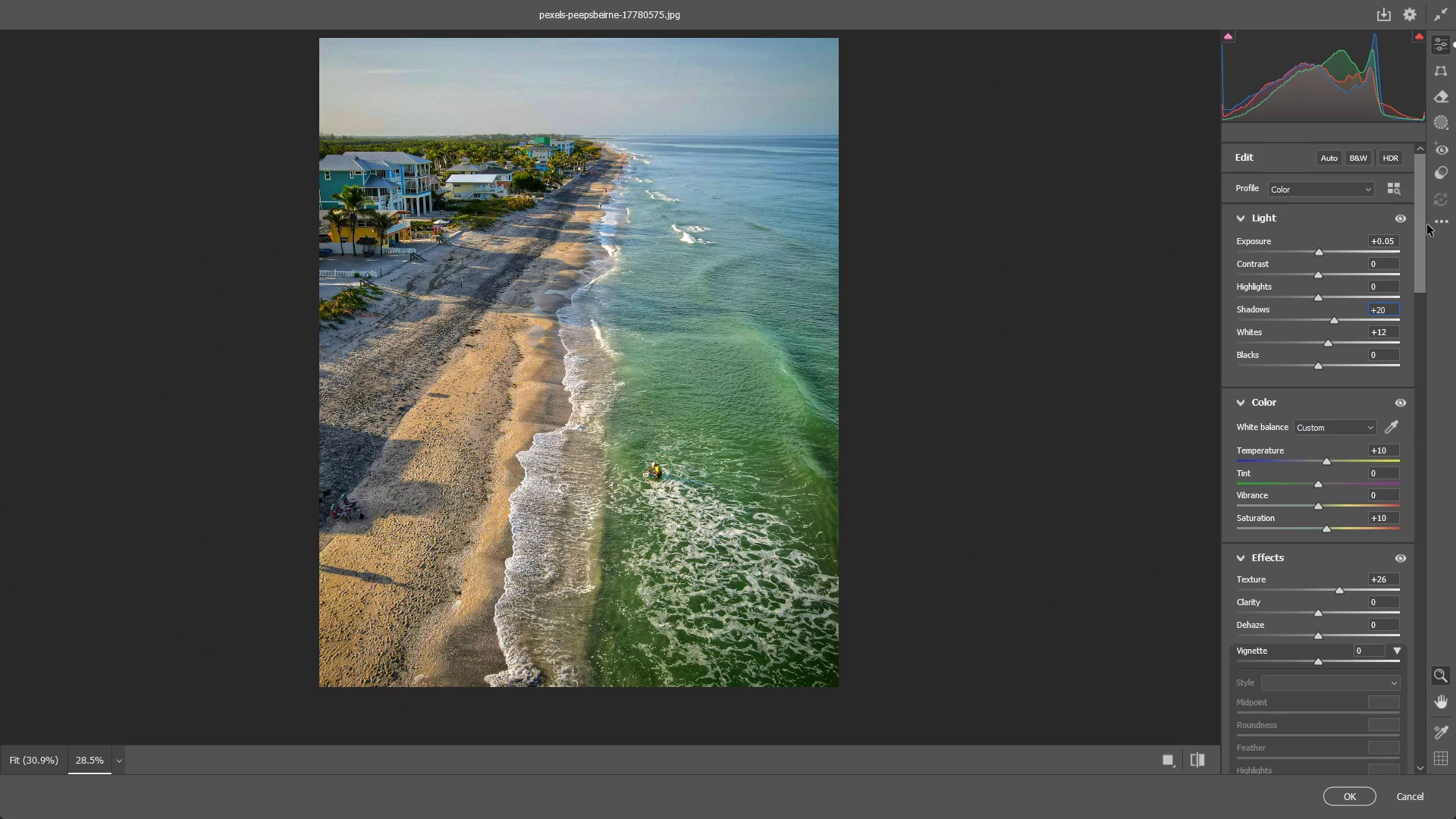 
key(Alt+AltLeft)
 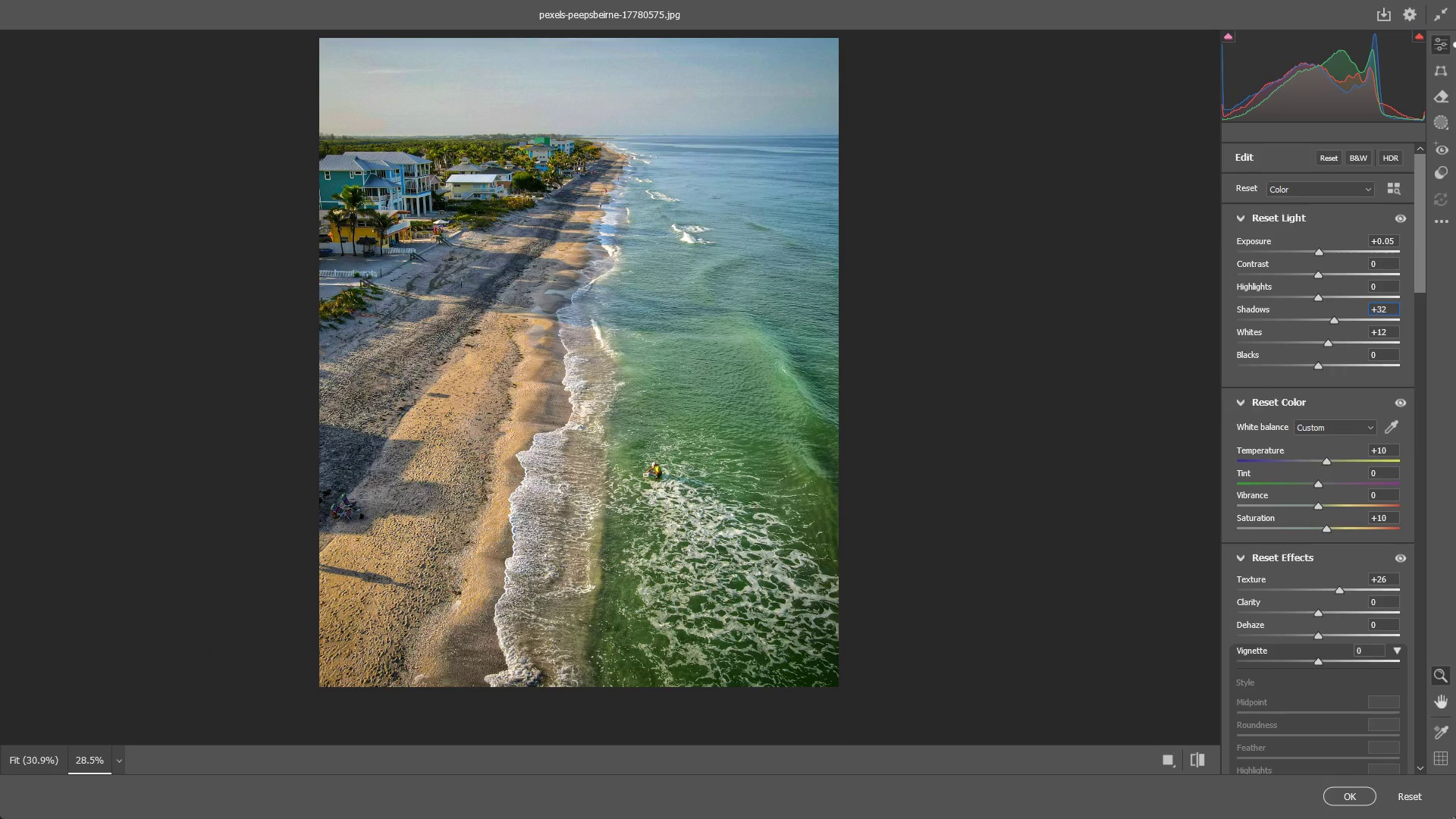 
key(Alt+Tab)